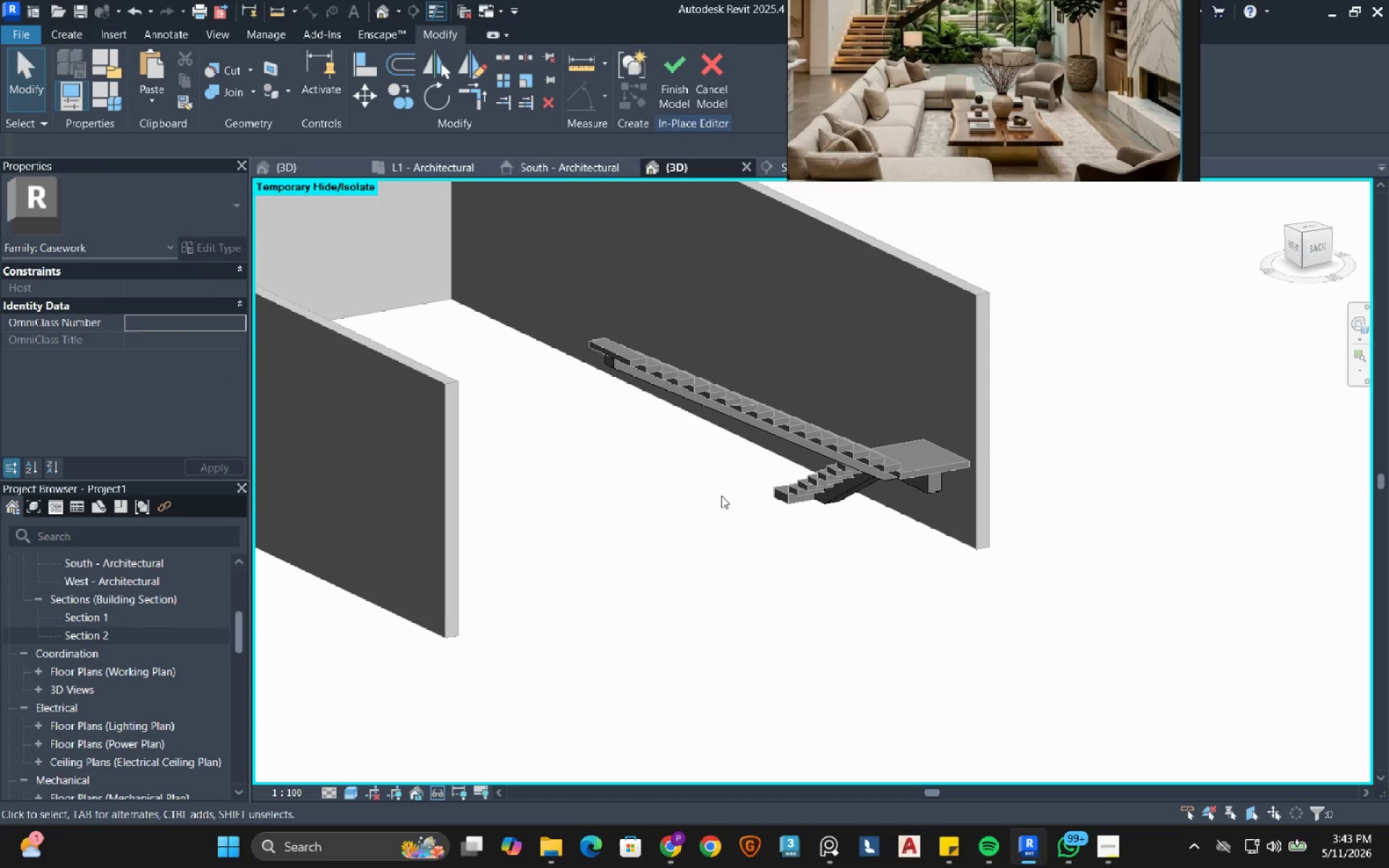 
hold_key(key=ShiftLeft, duration=6.19)
 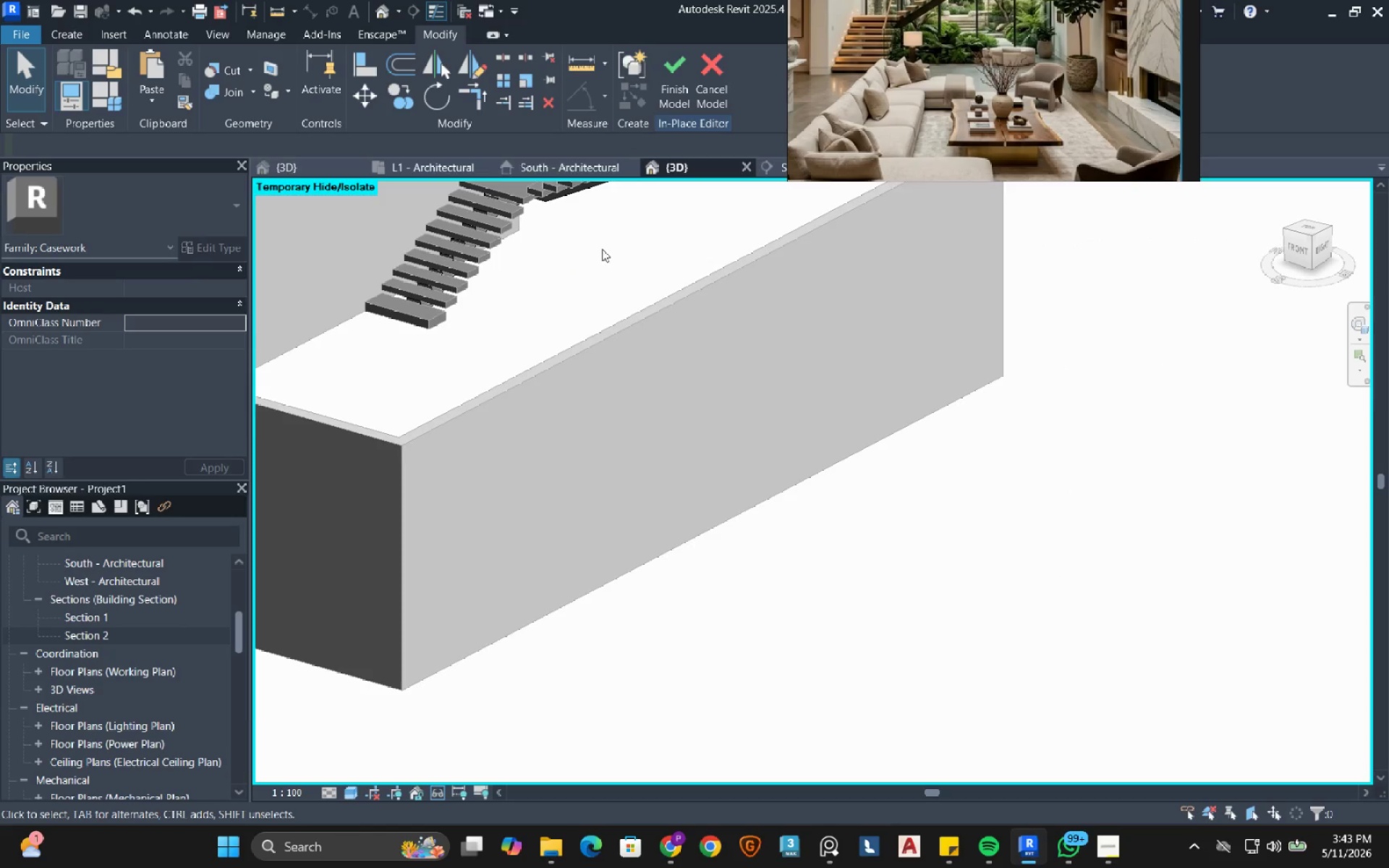 
scroll: coordinate [606, 249], scroll_direction: none, amount: 0.0
 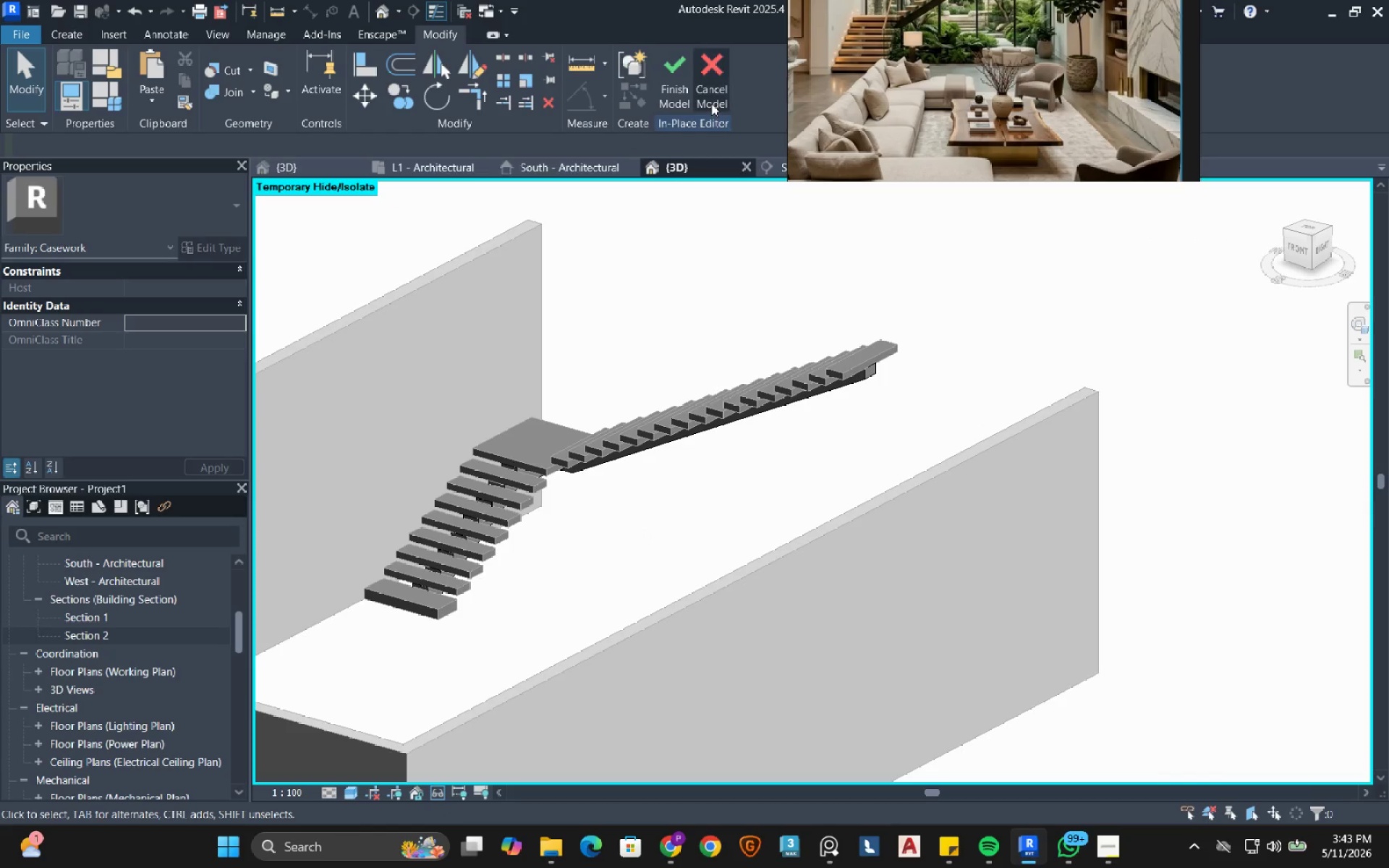 
left_click([669, 74])
 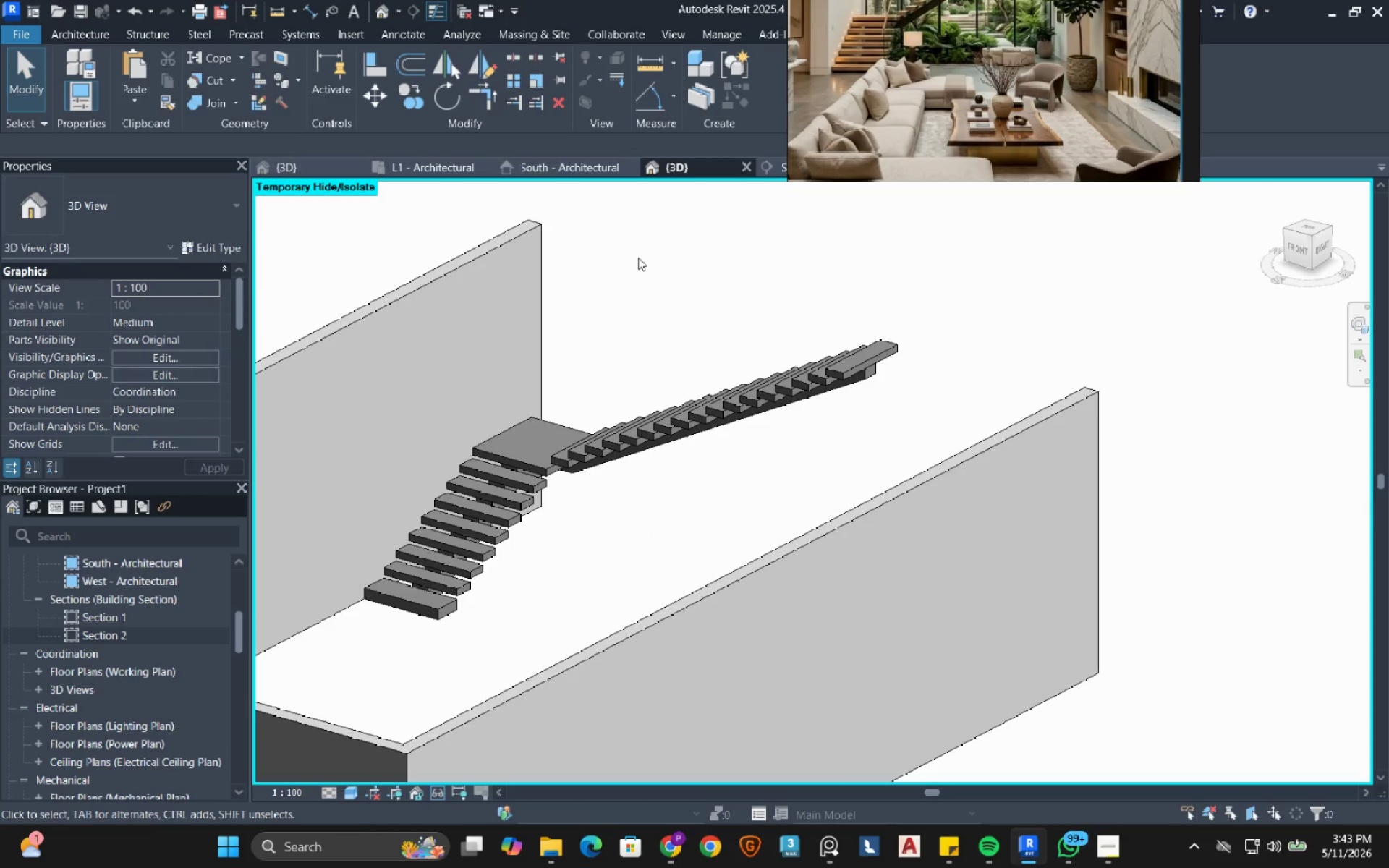 
left_click([637, 262])
 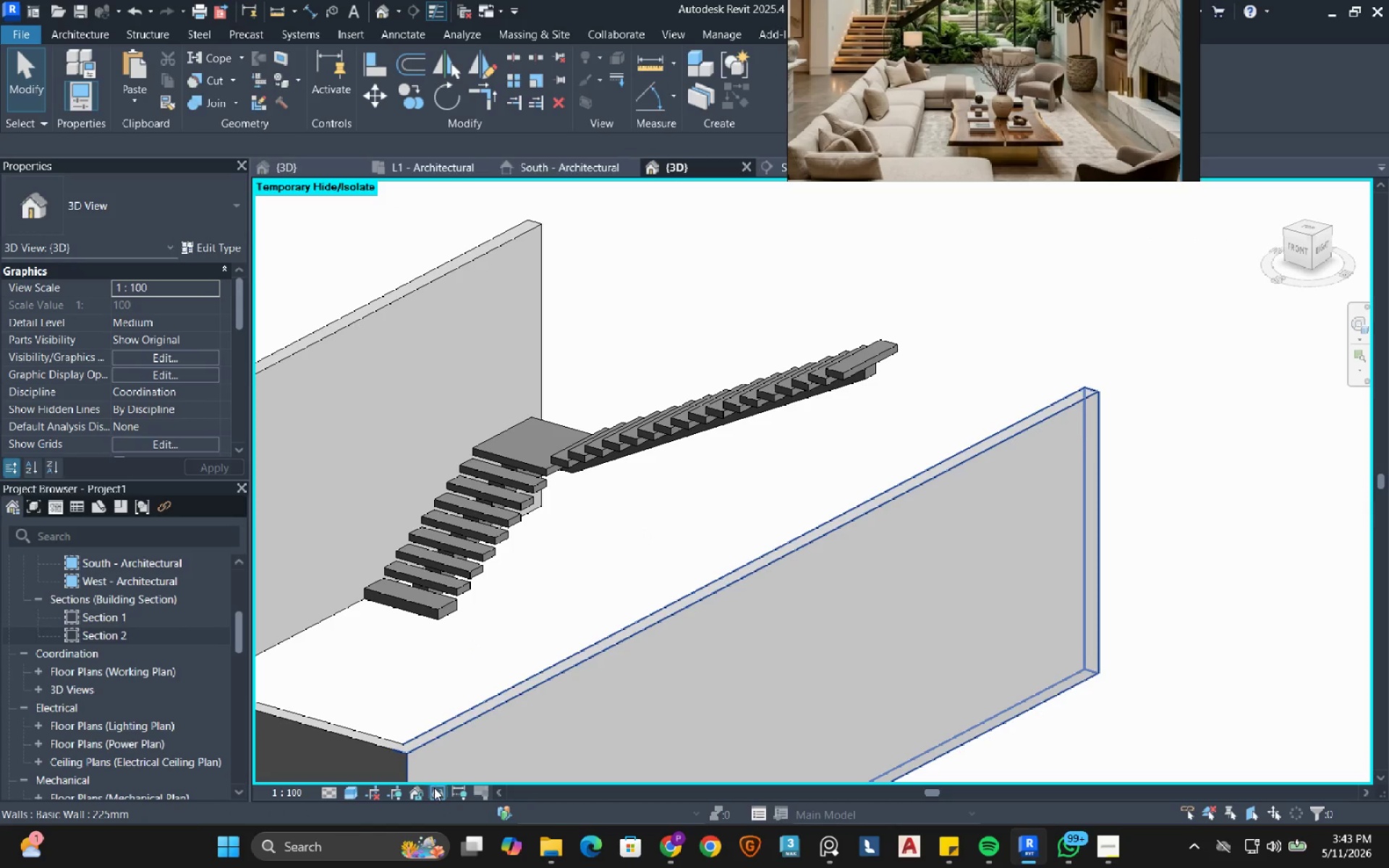 
left_click([454, 778])
 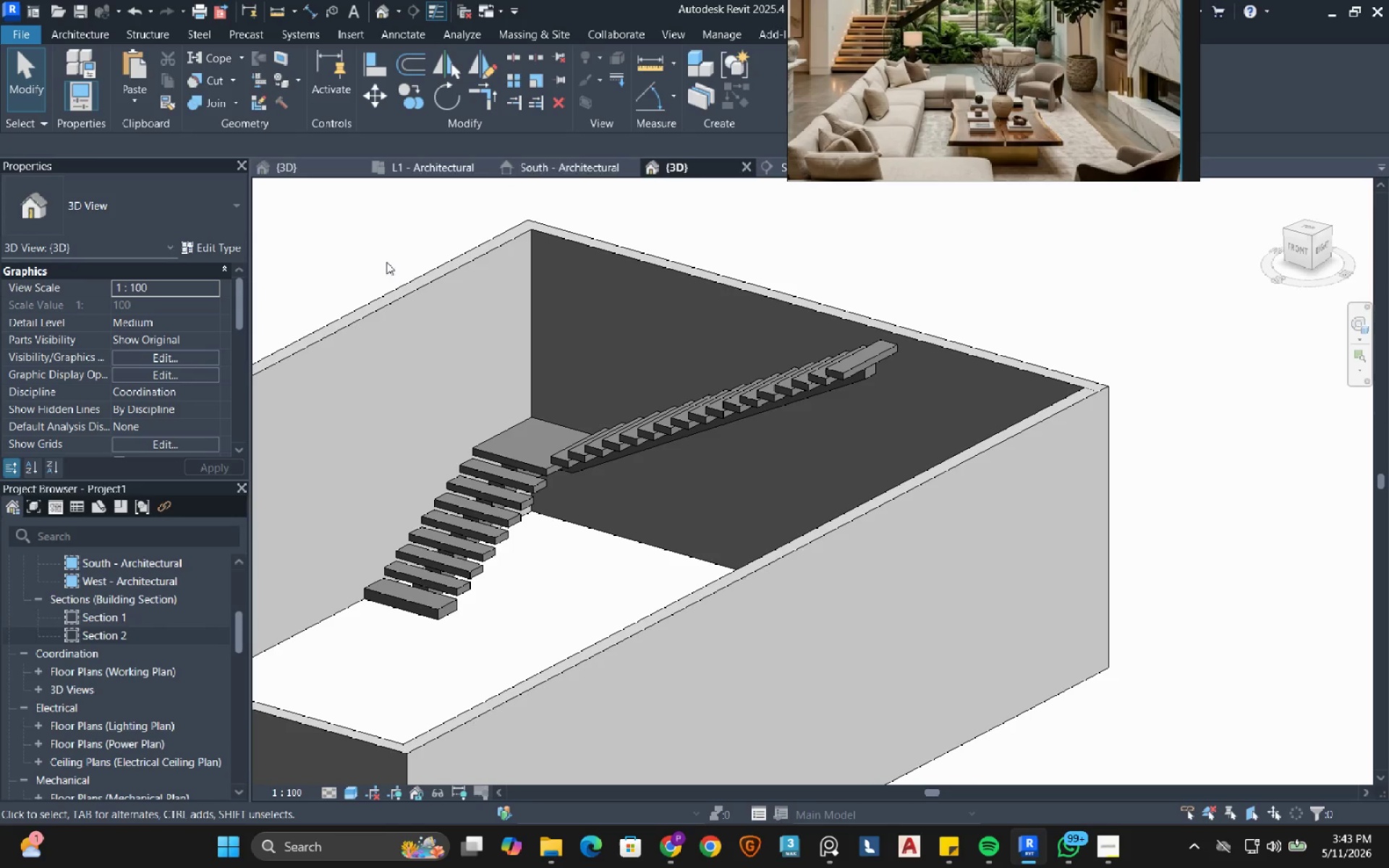 
left_click([440, 167])
 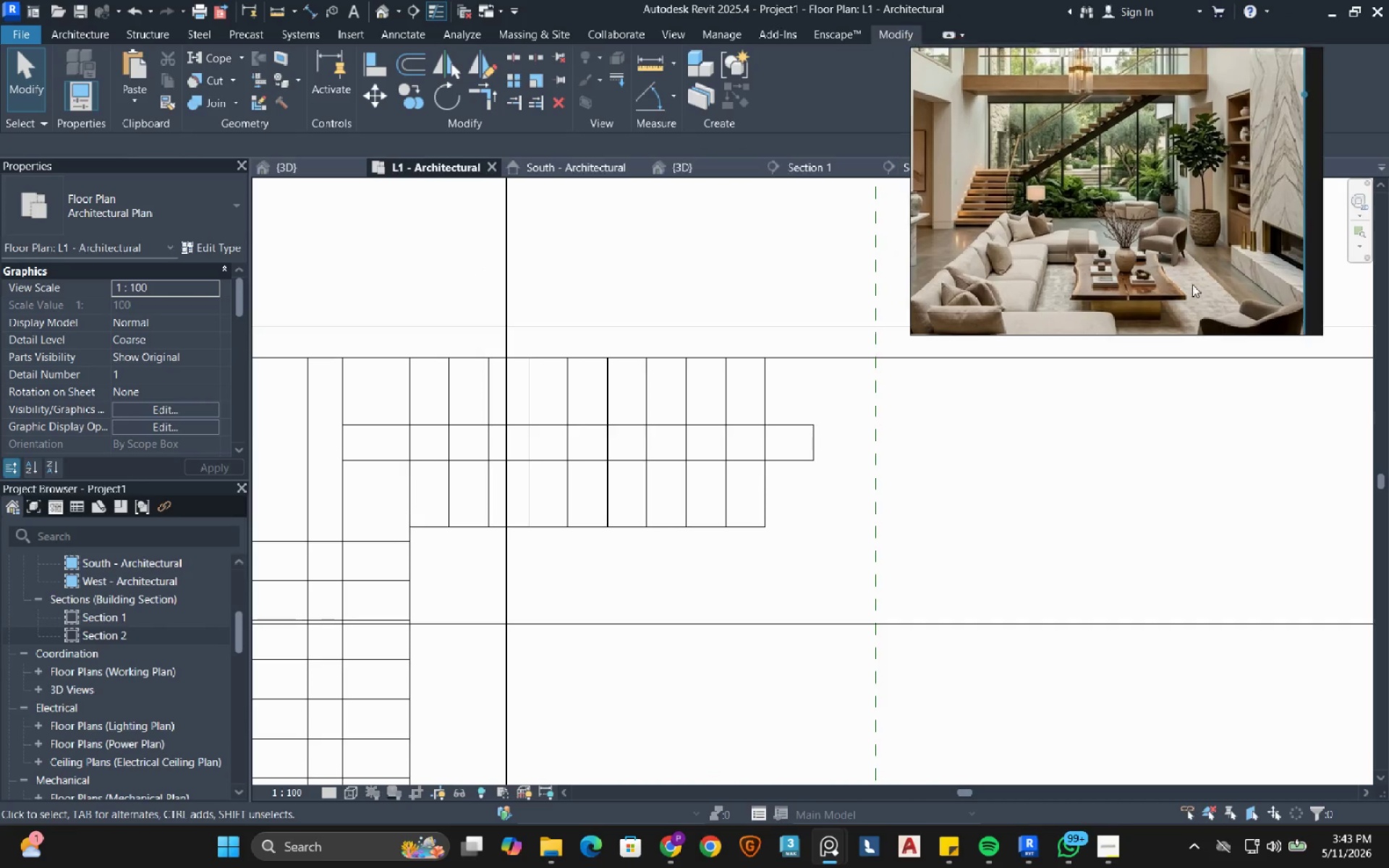 
scroll: coordinate [1179, 223], scroll_direction: down, amount: 1.0
 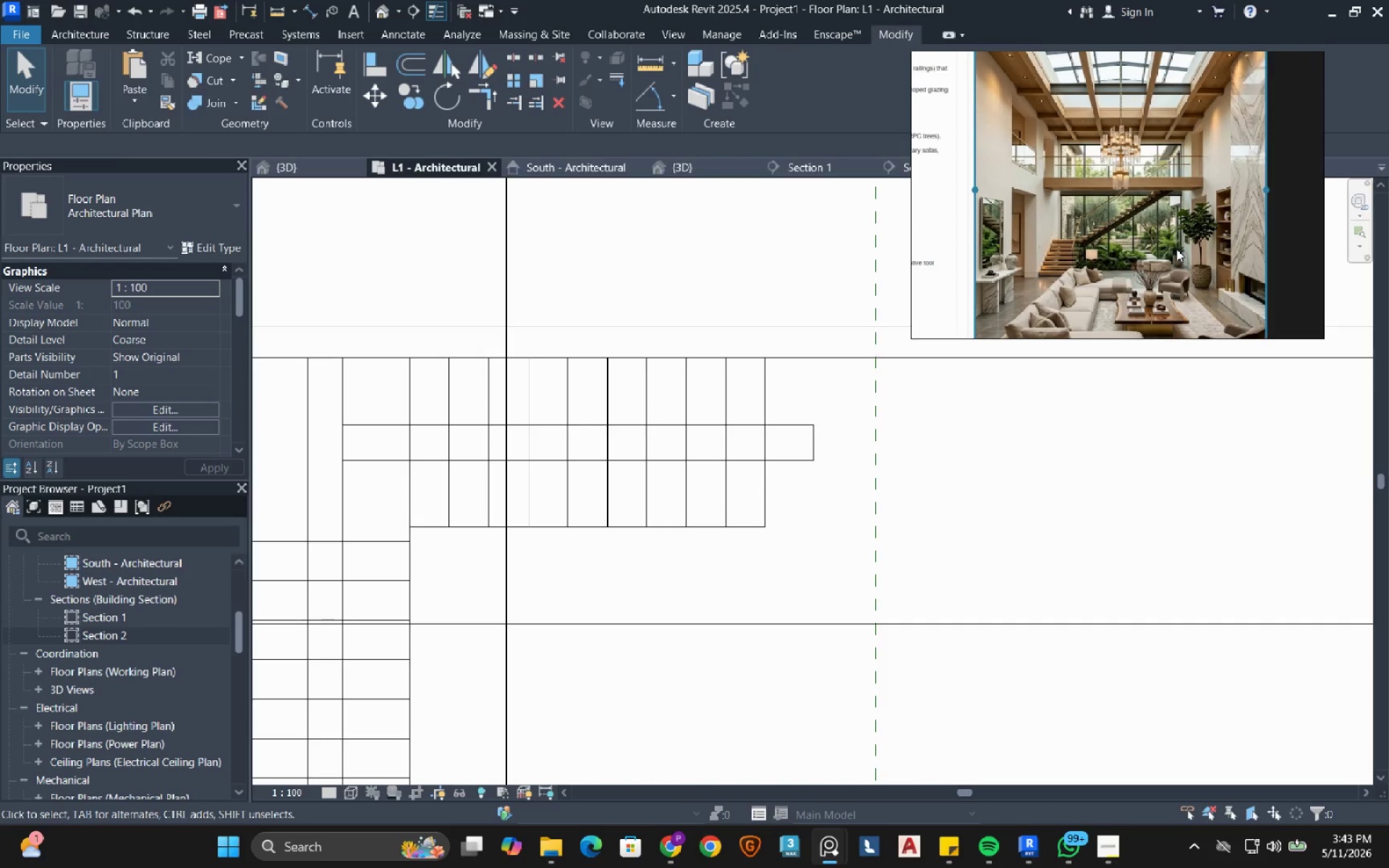 
scroll: coordinate [1165, 210], scroll_direction: up, amount: 1.0
 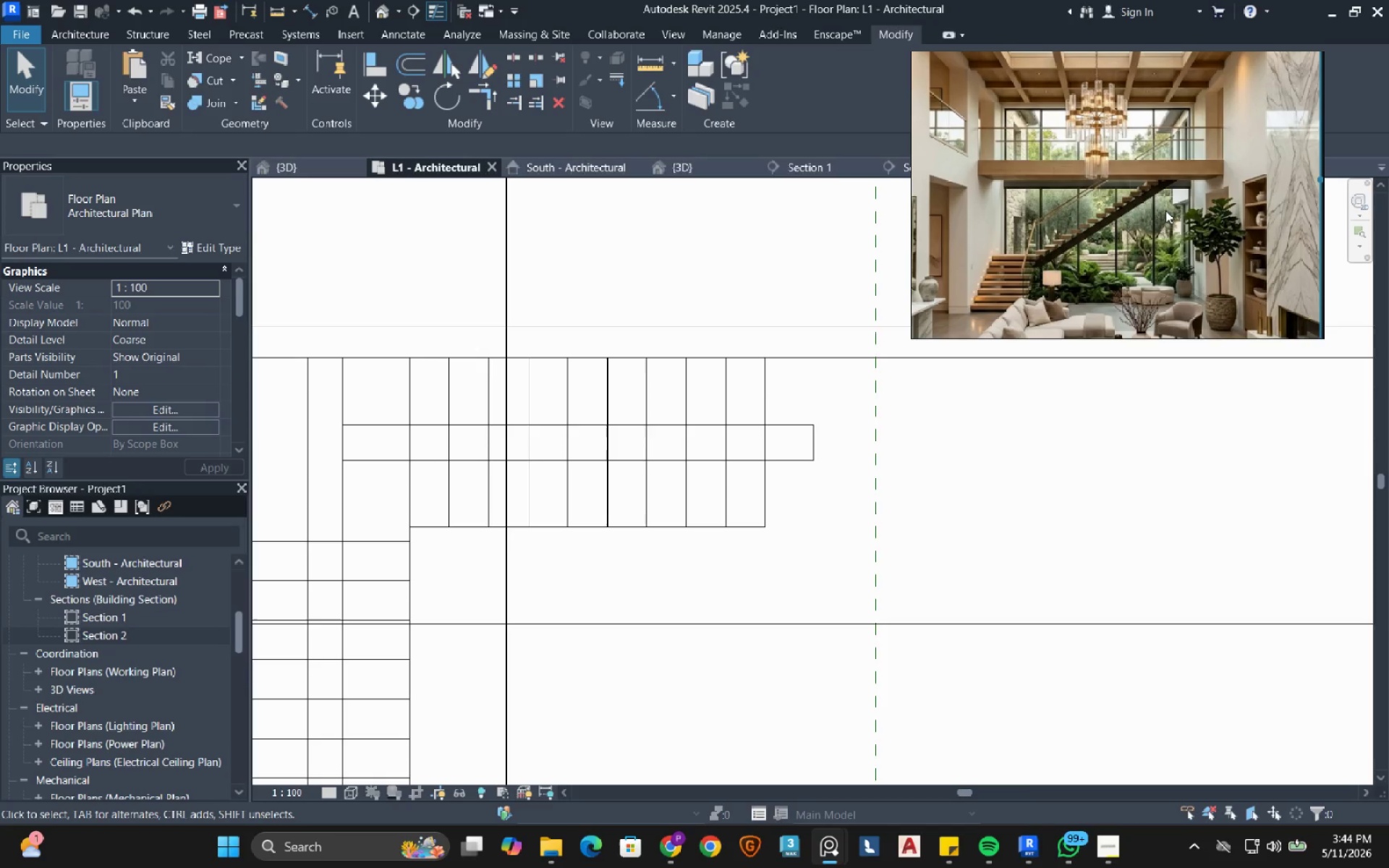 
wait(6.36)
 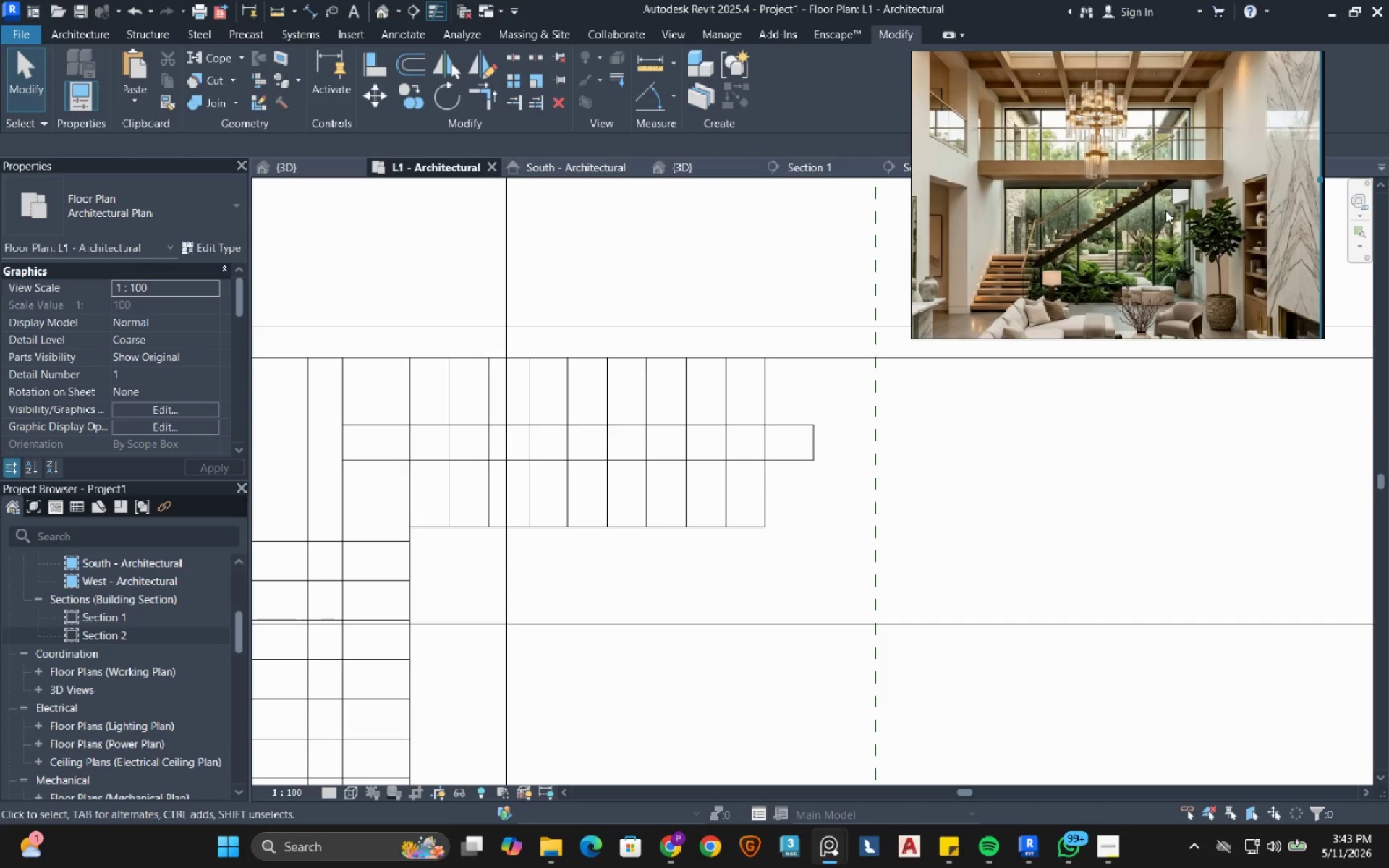 
scroll: coordinate [632, 472], scroll_direction: down, amount: 11.0
 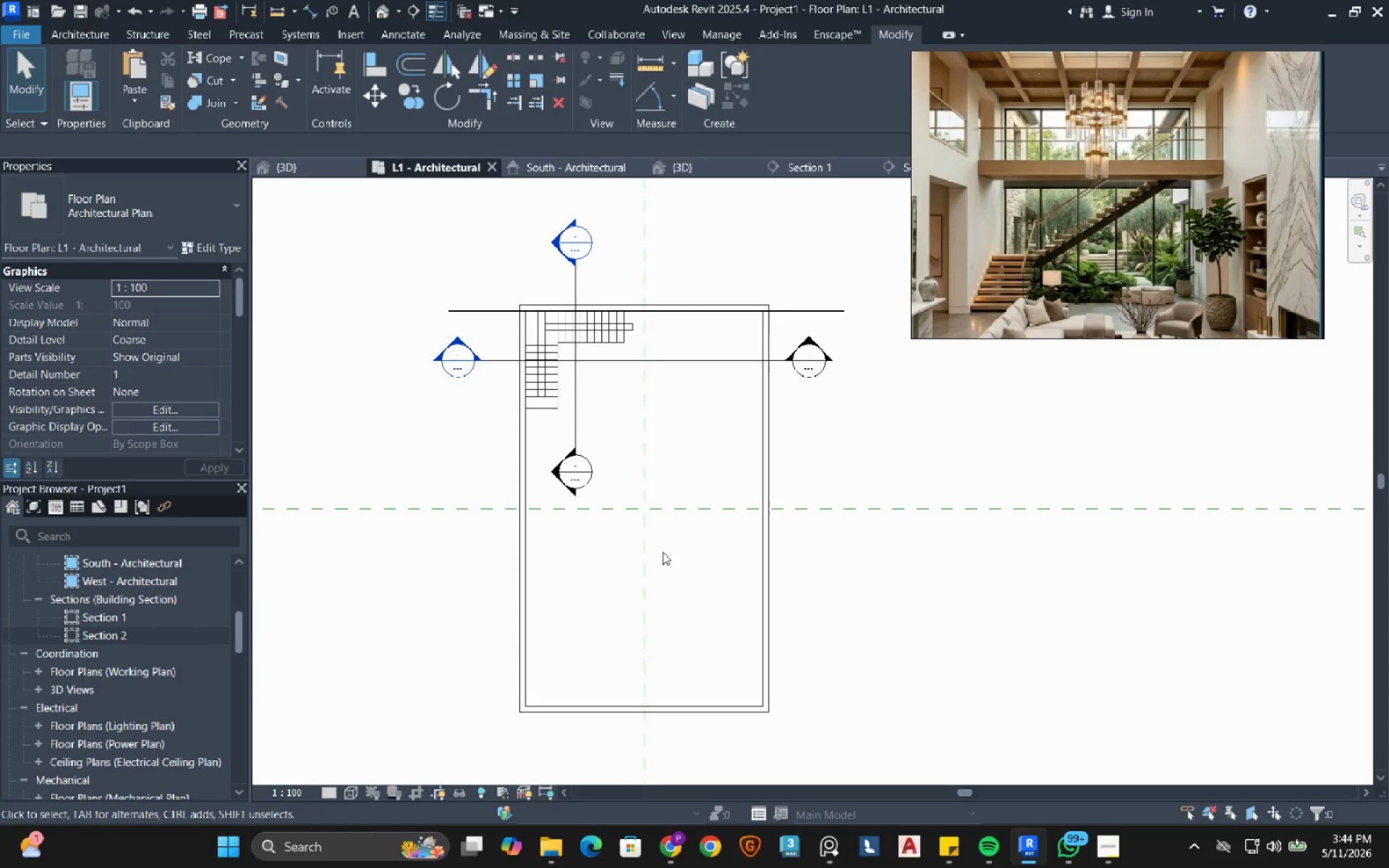 
wait(14.52)
 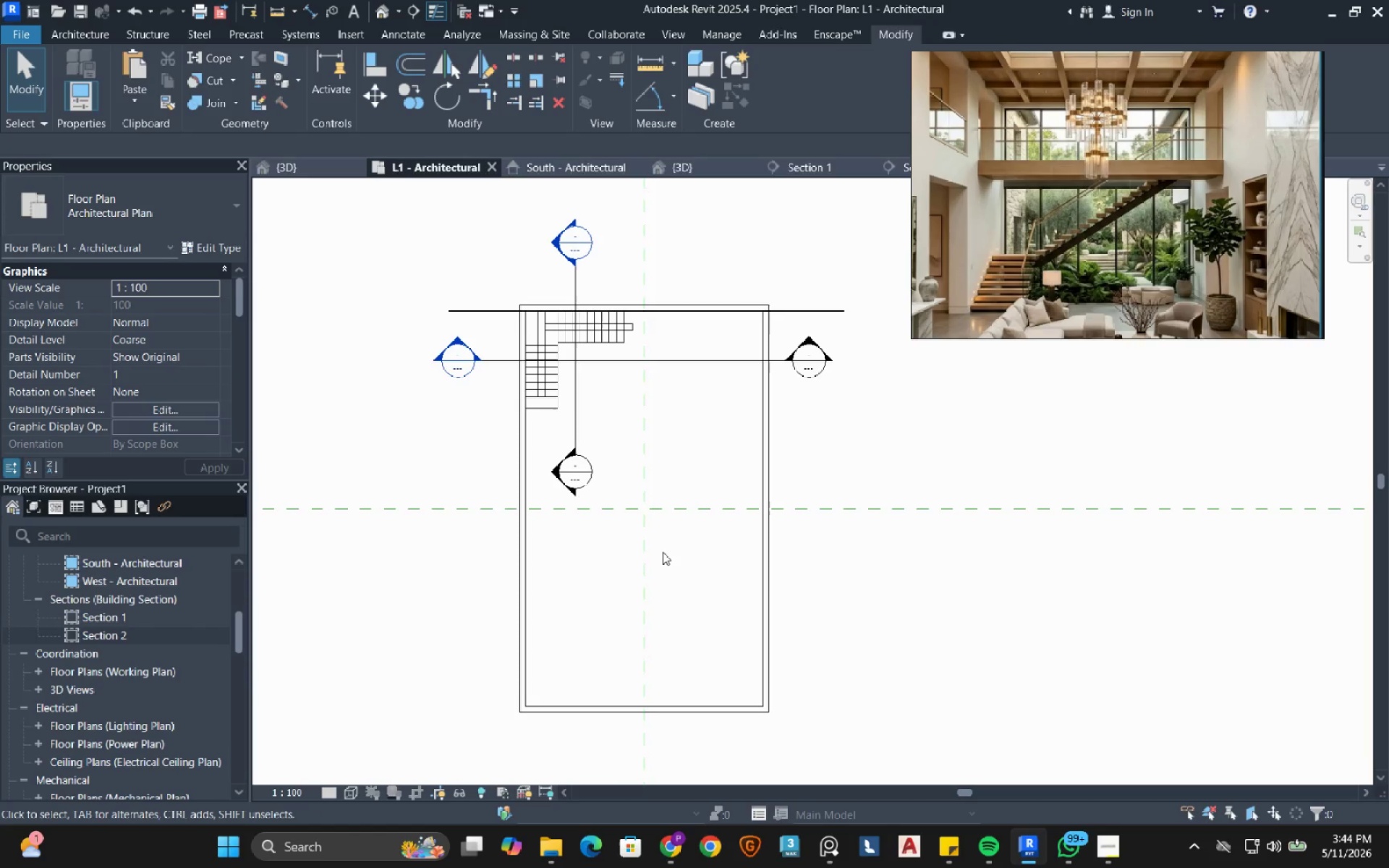 
scroll: coordinate [145, 619], scroll_direction: up, amount: 6.0
 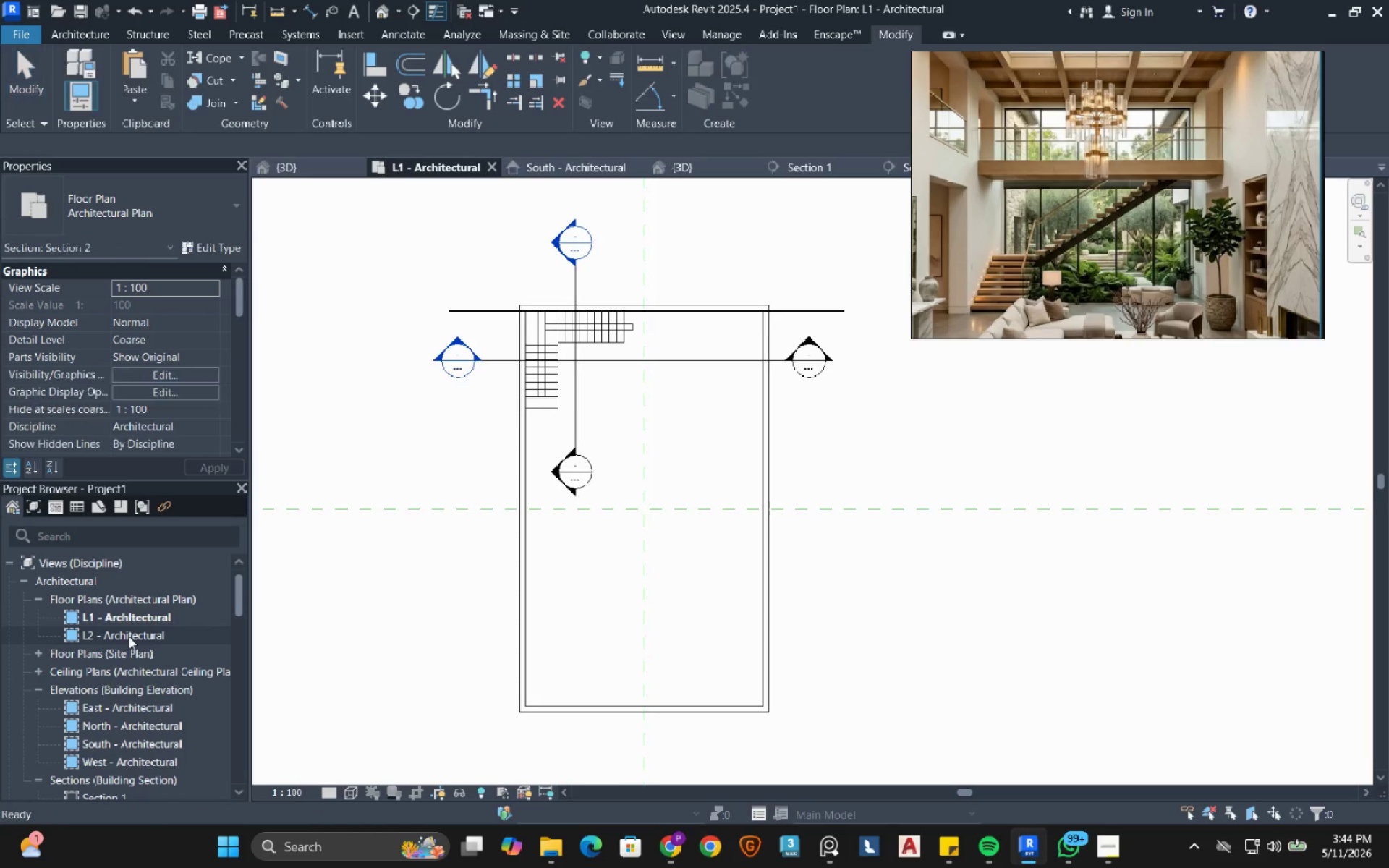 
double_click([129, 637])
 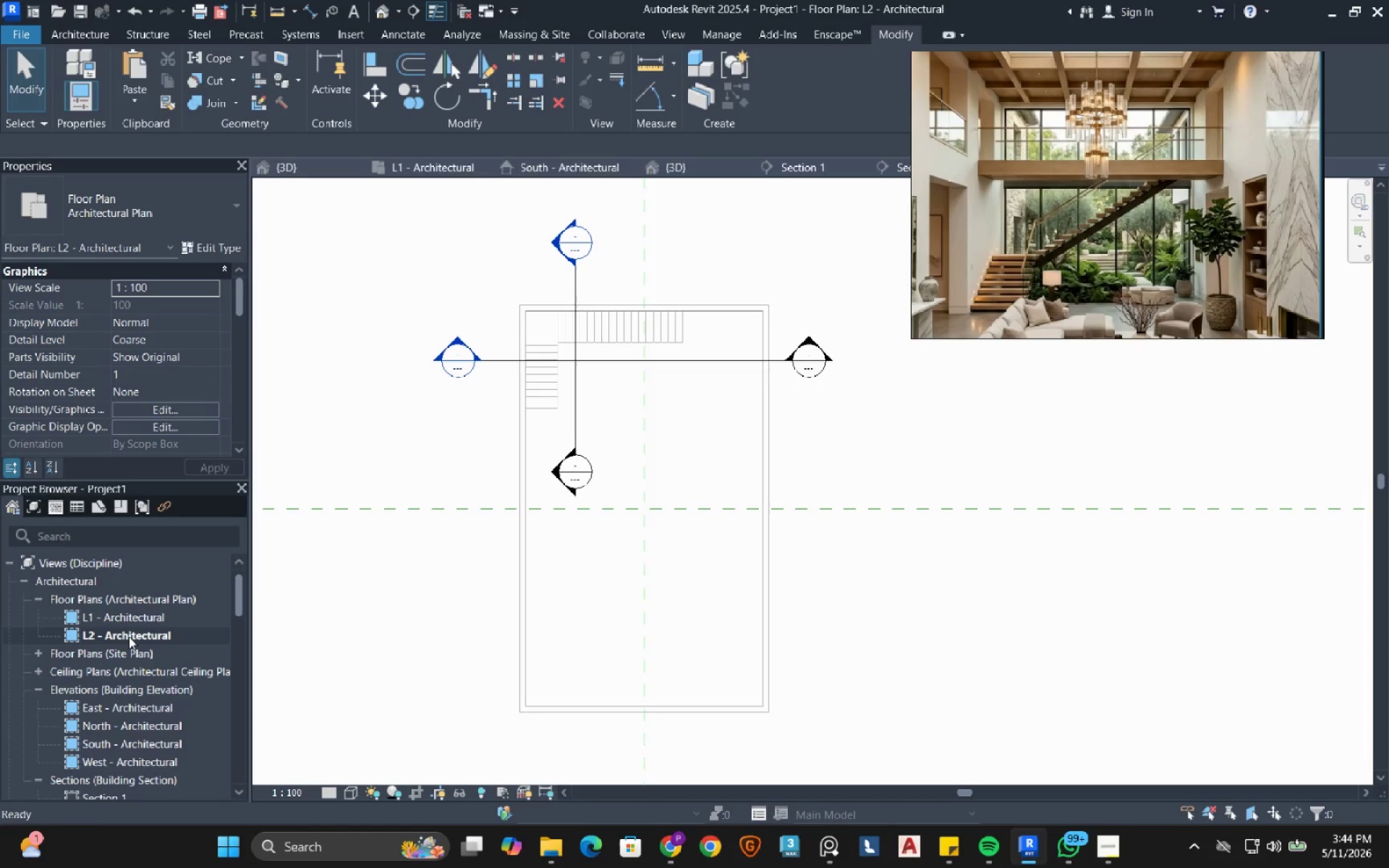 
wait(9.5)
 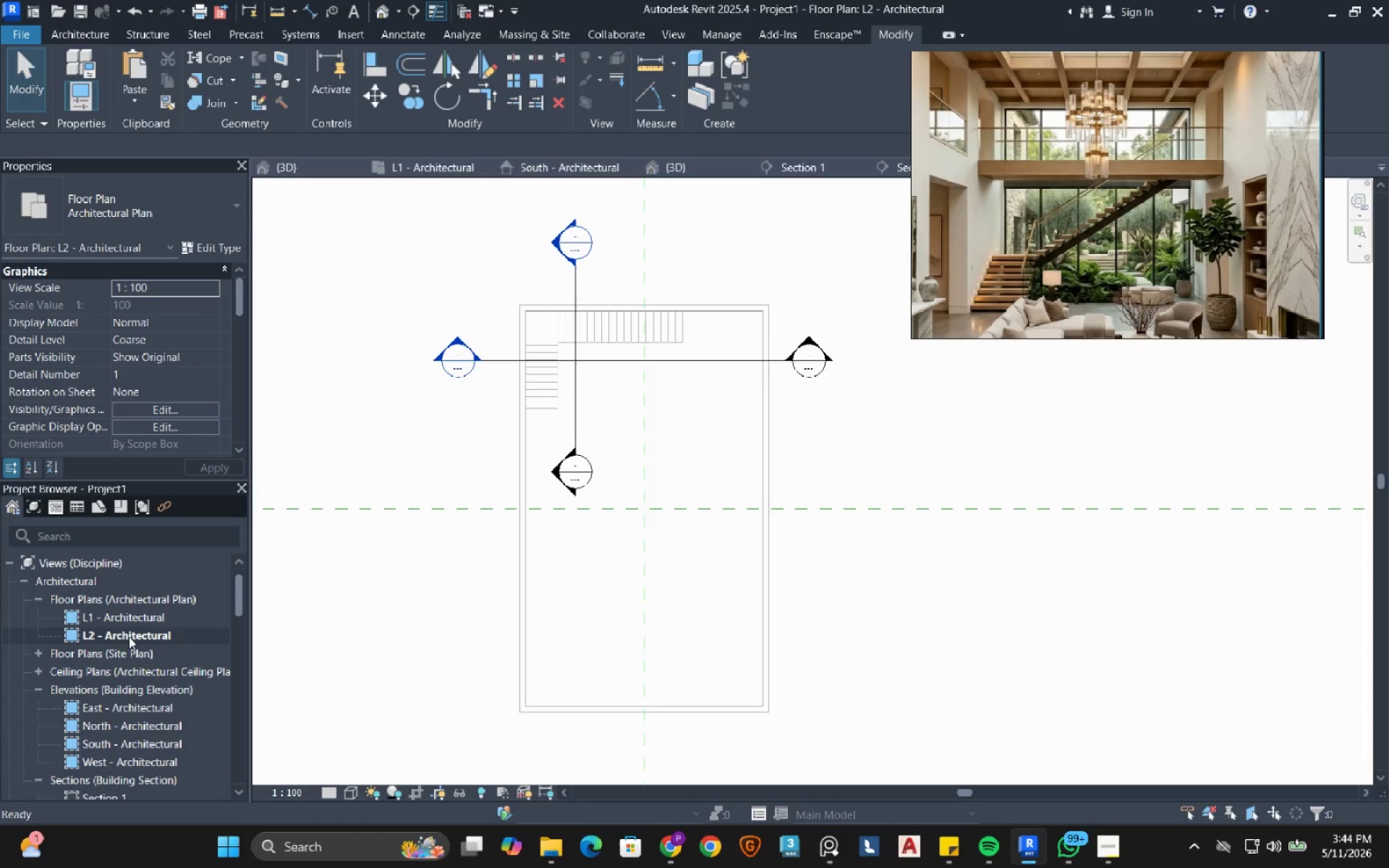 
left_click([101, 38])
 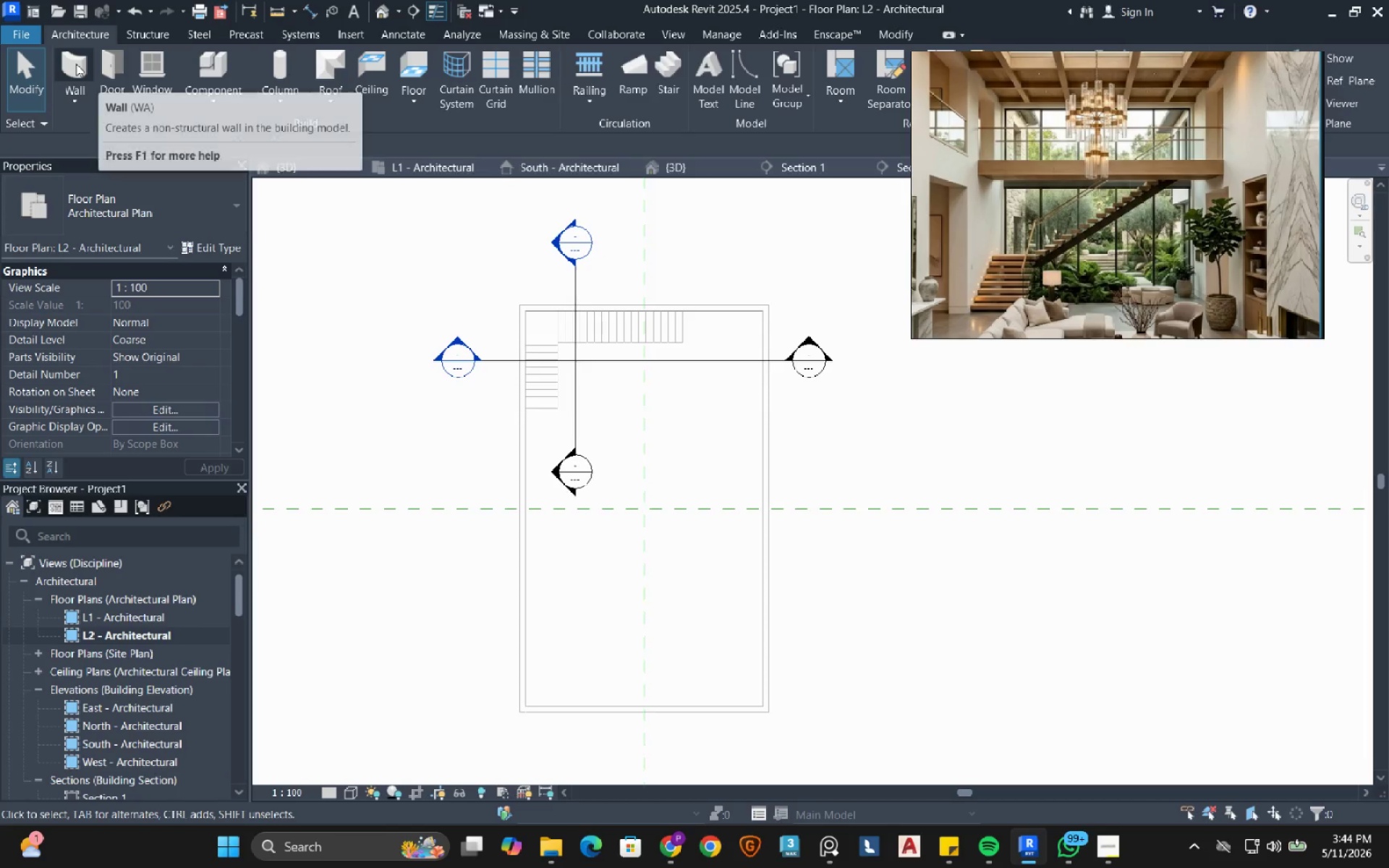 
left_click([76, 64])
 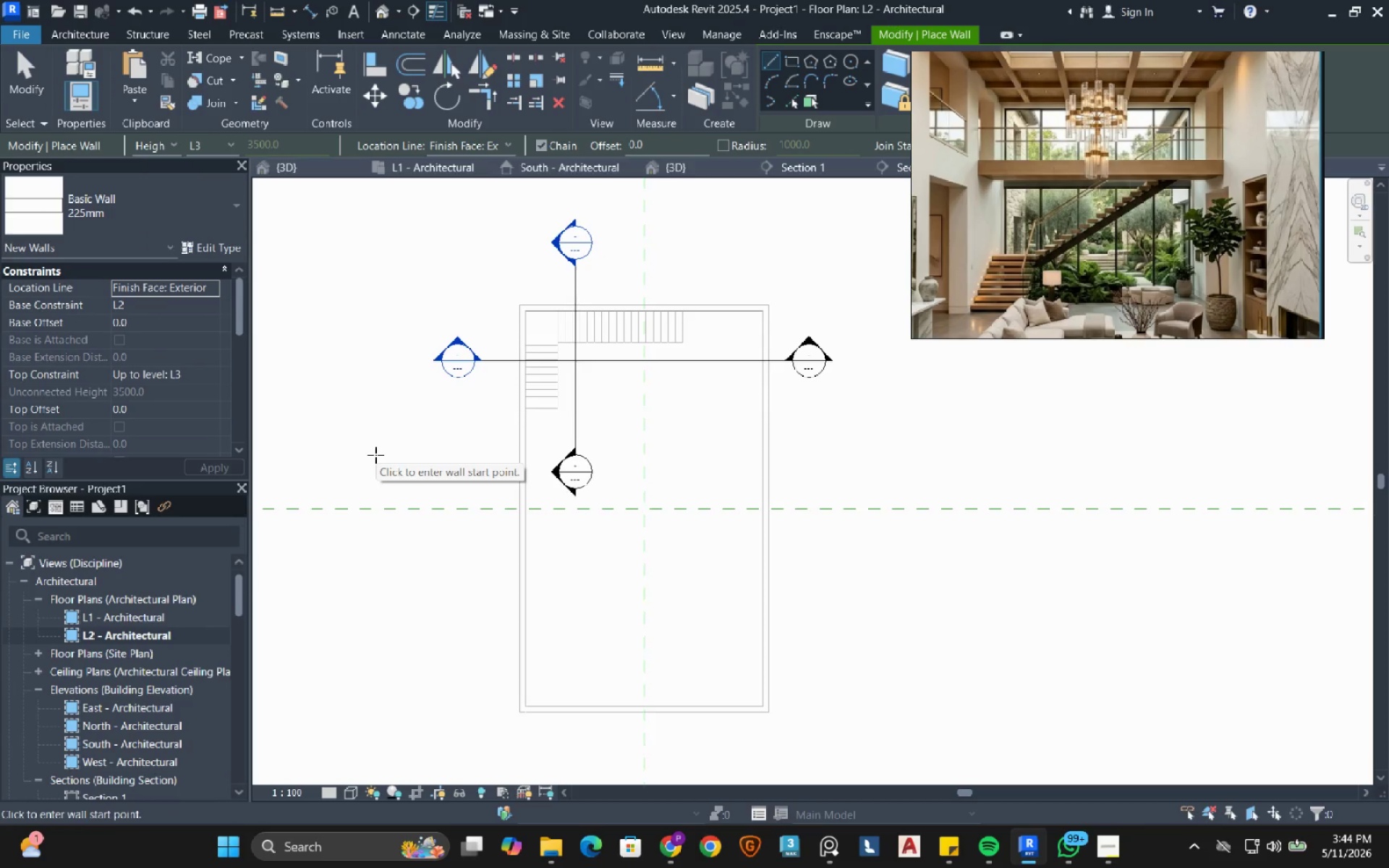 
wait(8.09)
 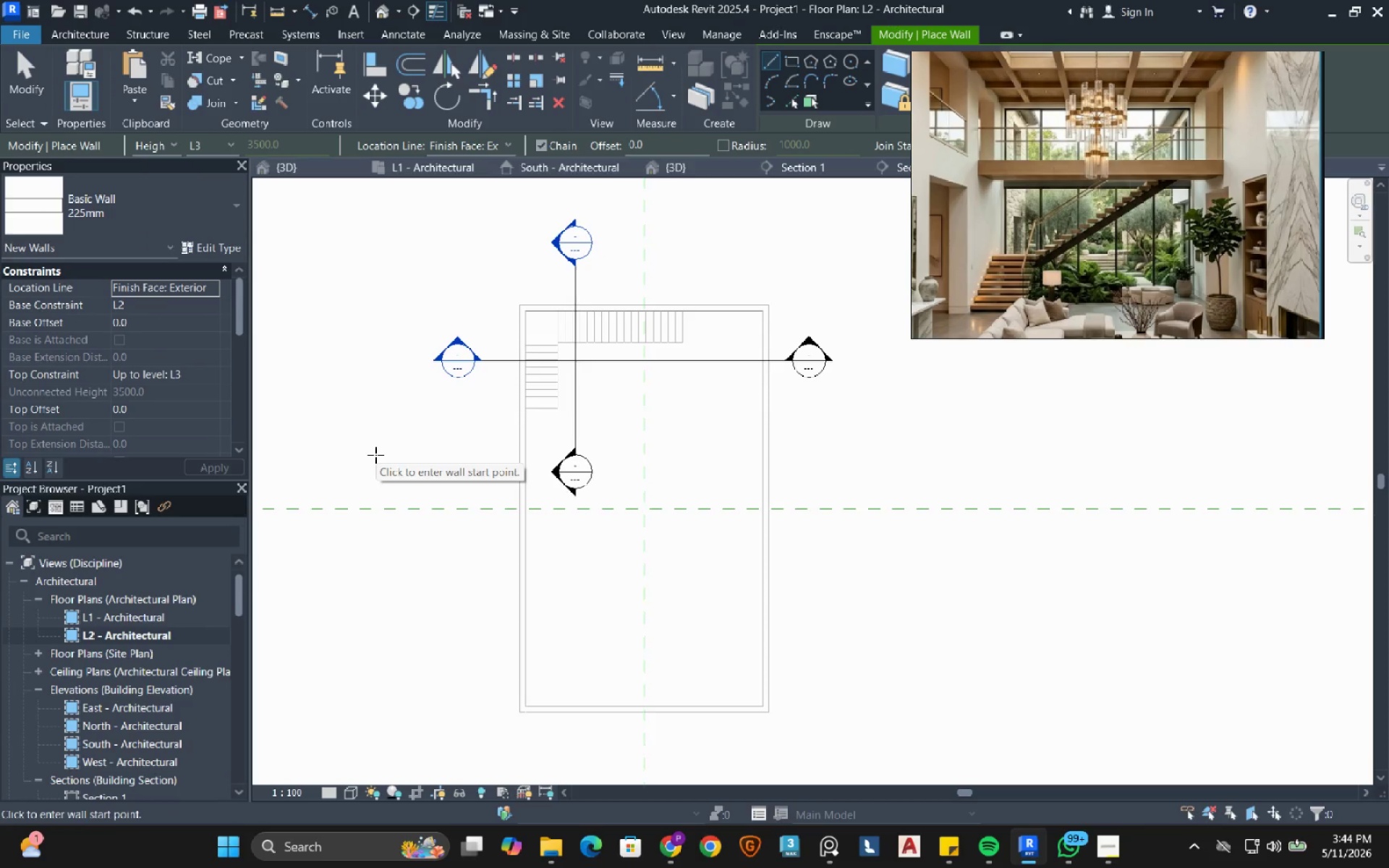 
scroll: coordinate [522, 721], scroll_direction: up, amount: 3.0
 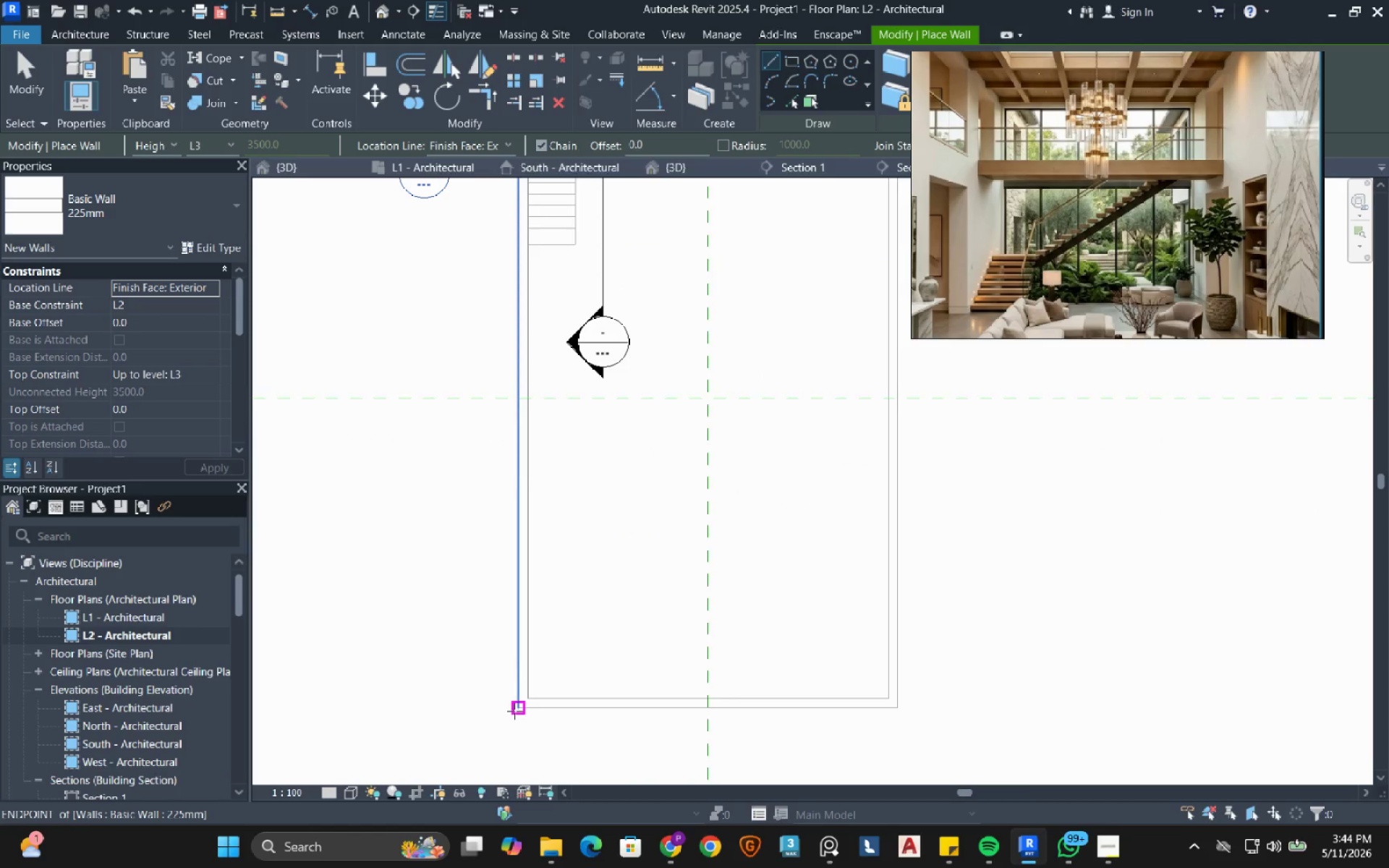 
left_click([514, 711])
 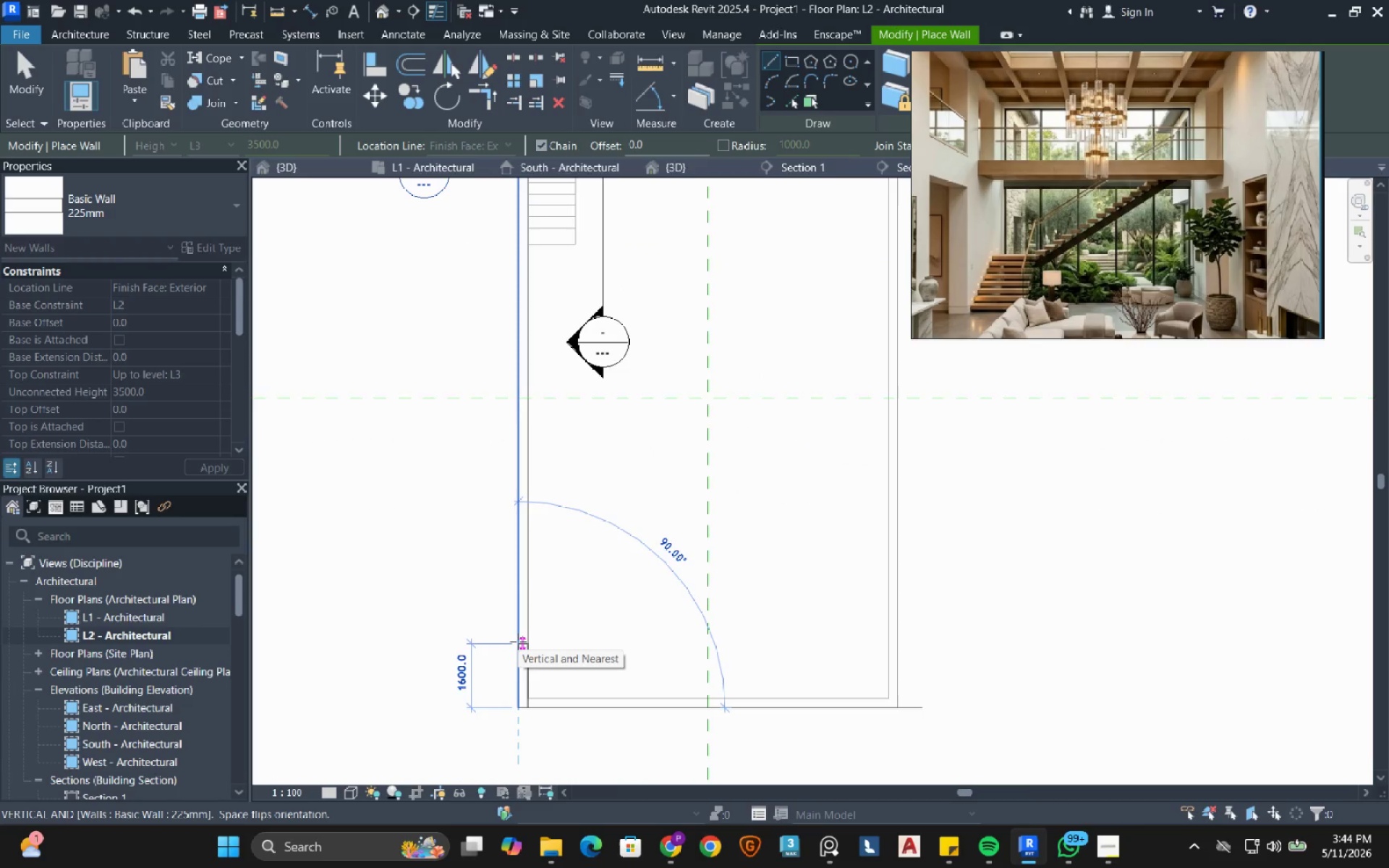 
wait(5.06)
 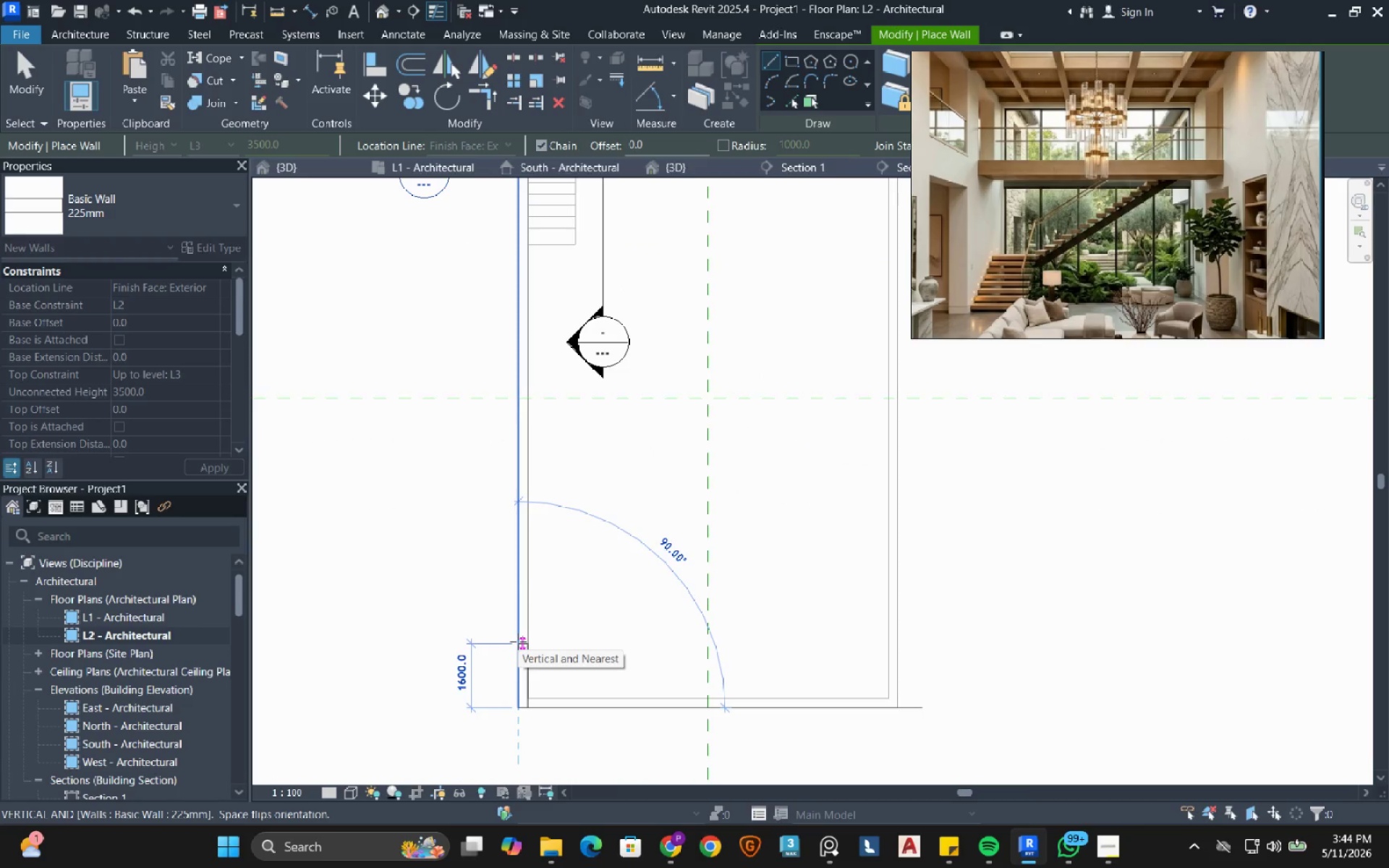 
scroll: coordinate [517, 645], scroll_direction: down, amount: 3.0
 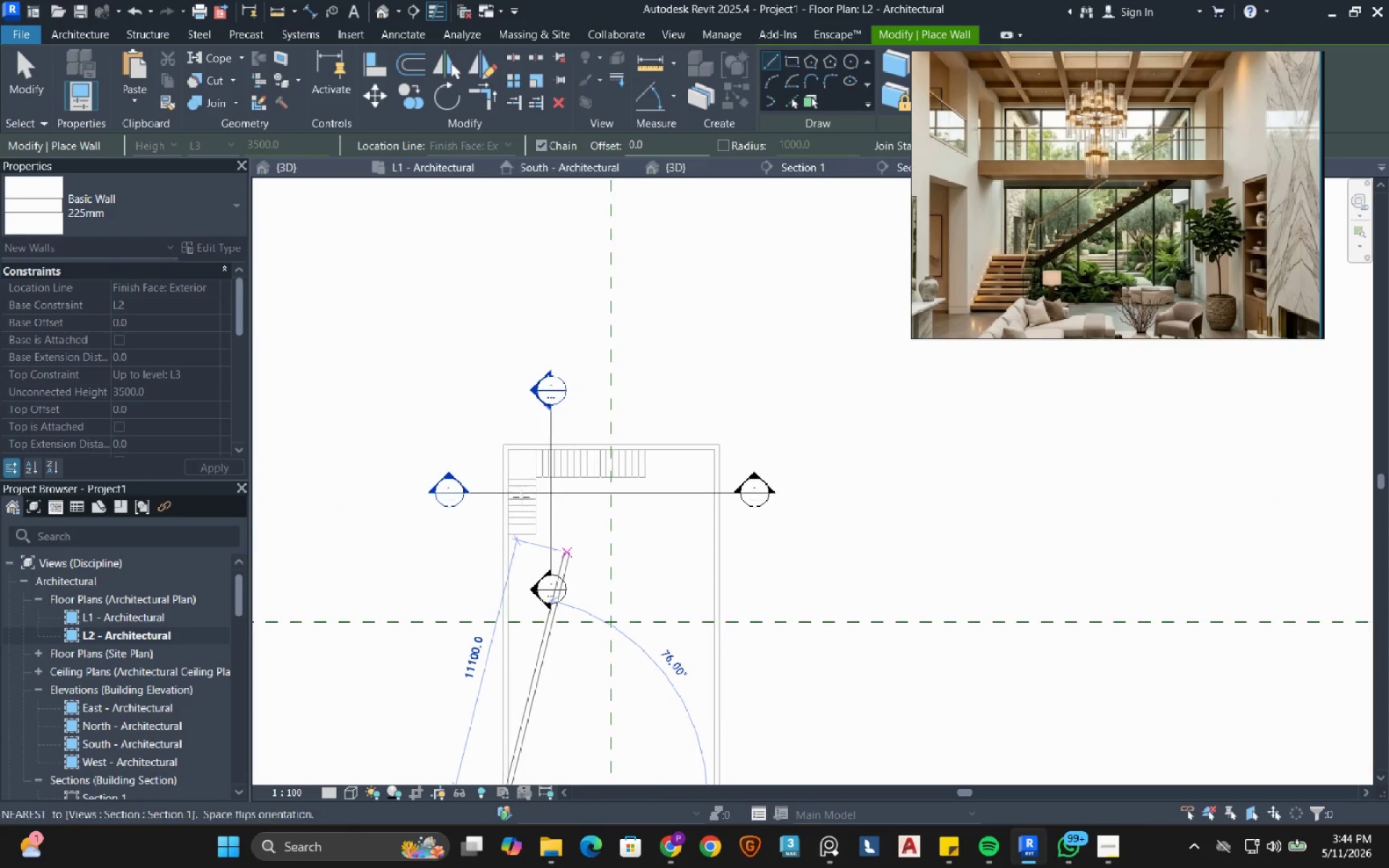 
scroll: coordinate [501, 451], scroll_direction: up, amount: 6.0
 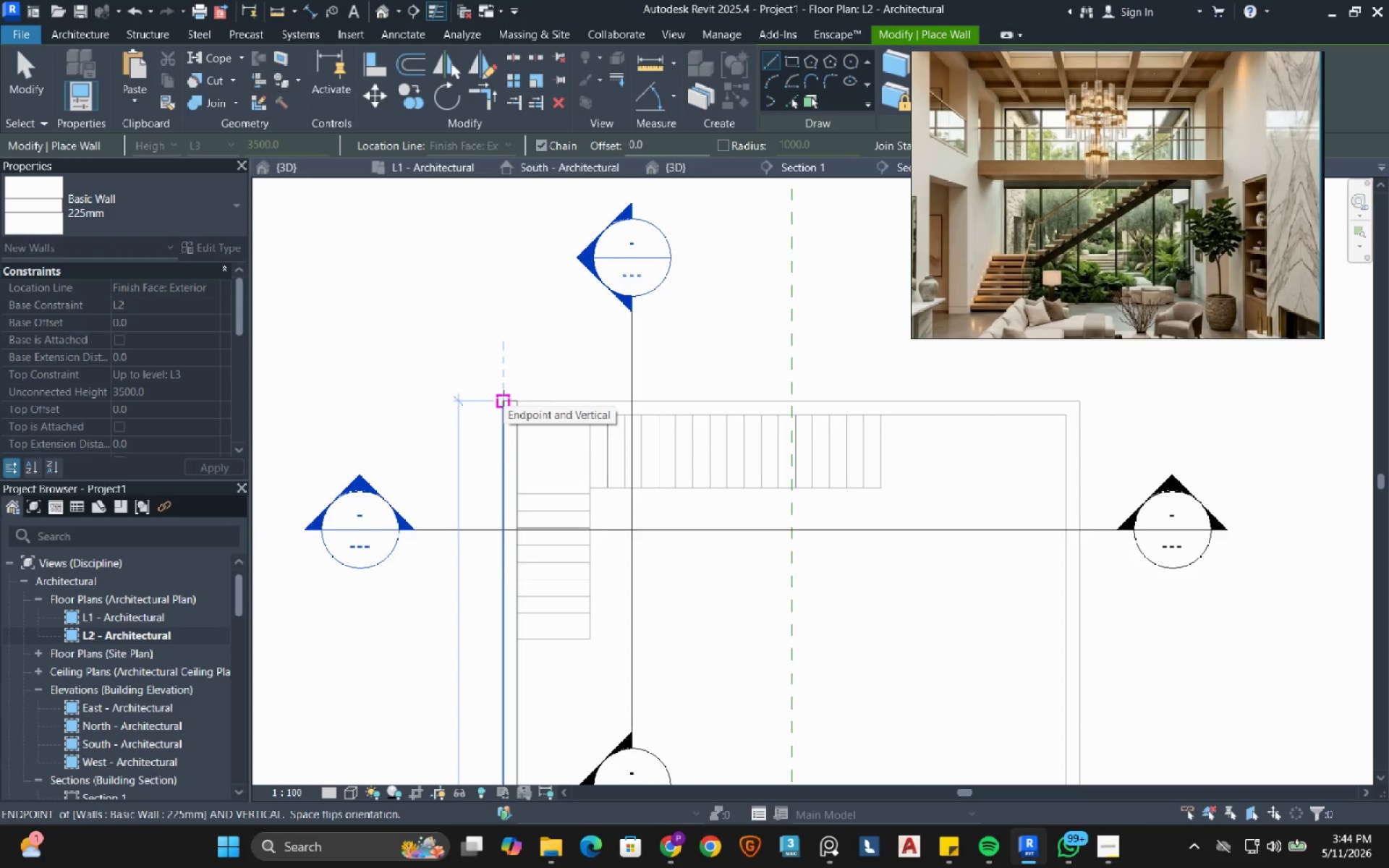 
left_click([505, 404])
 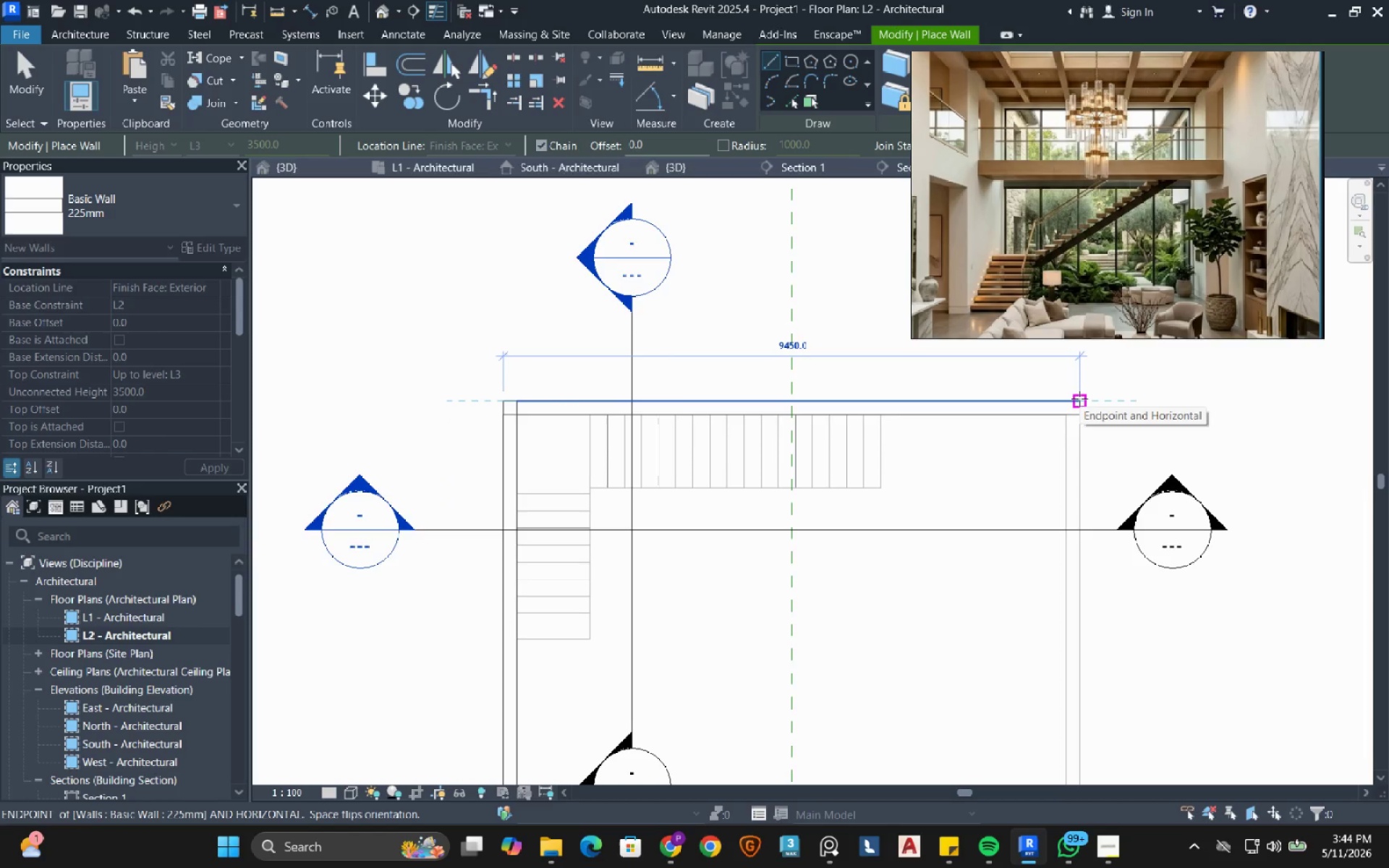 
wait(6.08)
 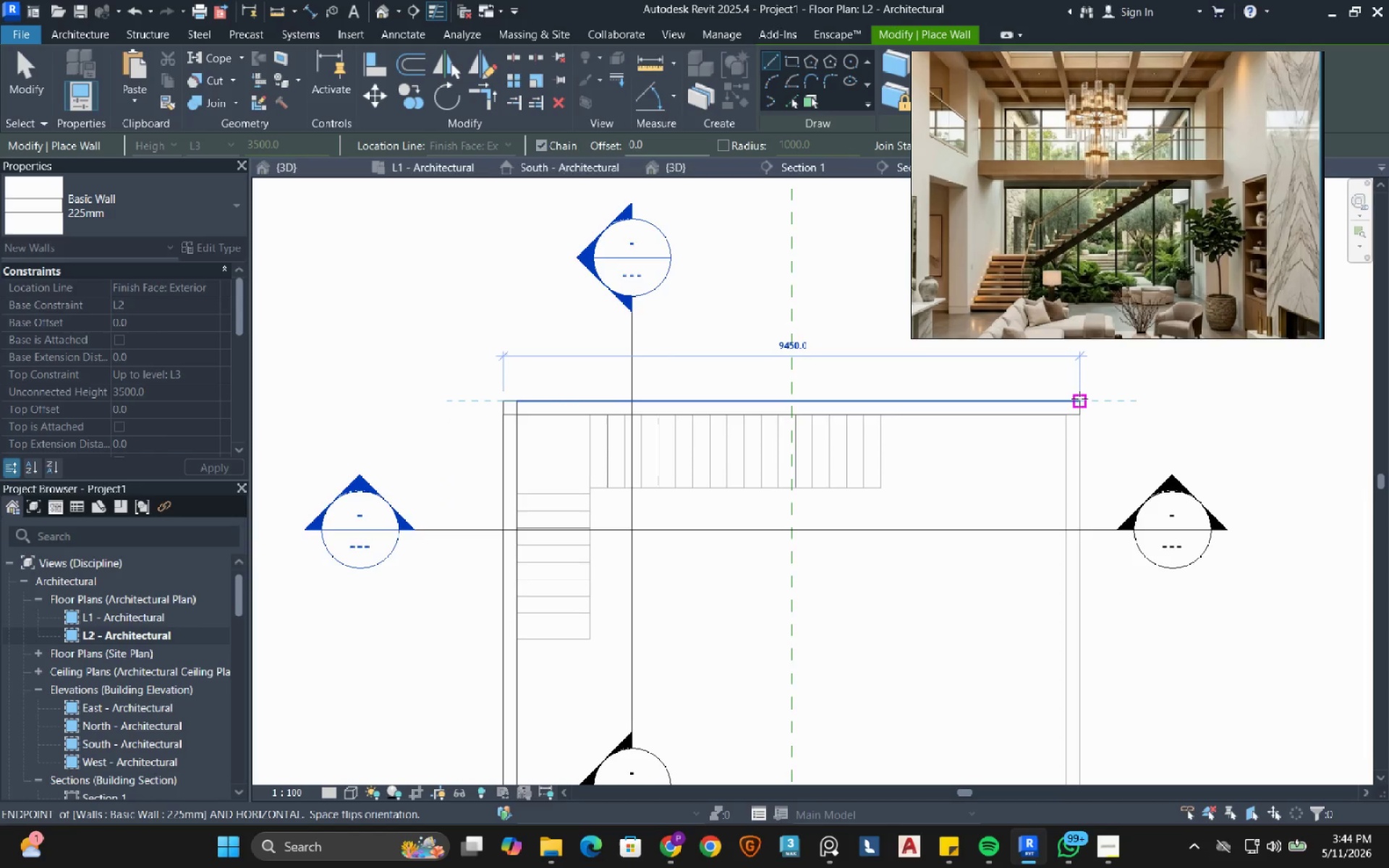 
left_click([1079, 399])
 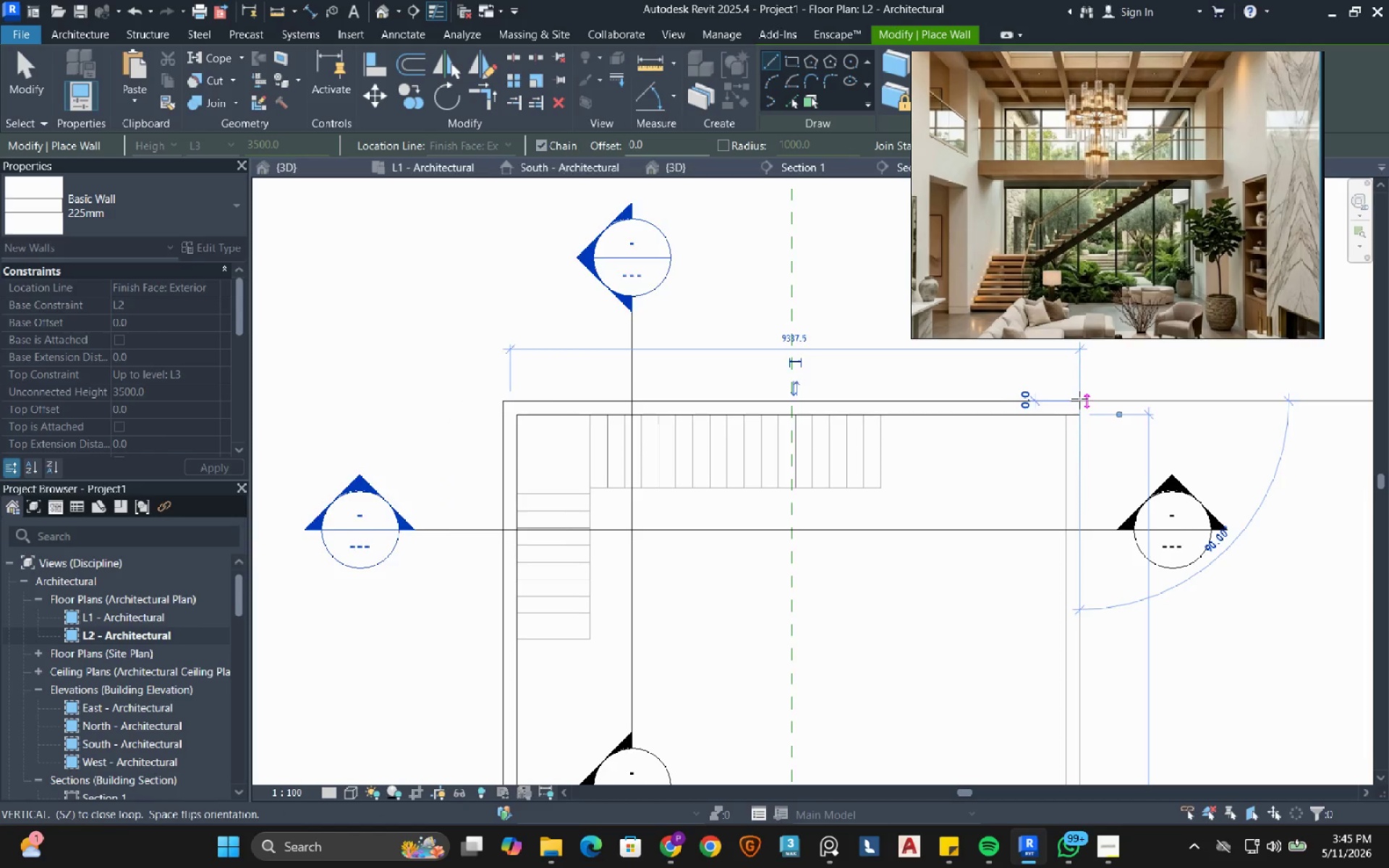 
scroll: coordinate [1079, 407], scroll_direction: down, amount: 4.0